 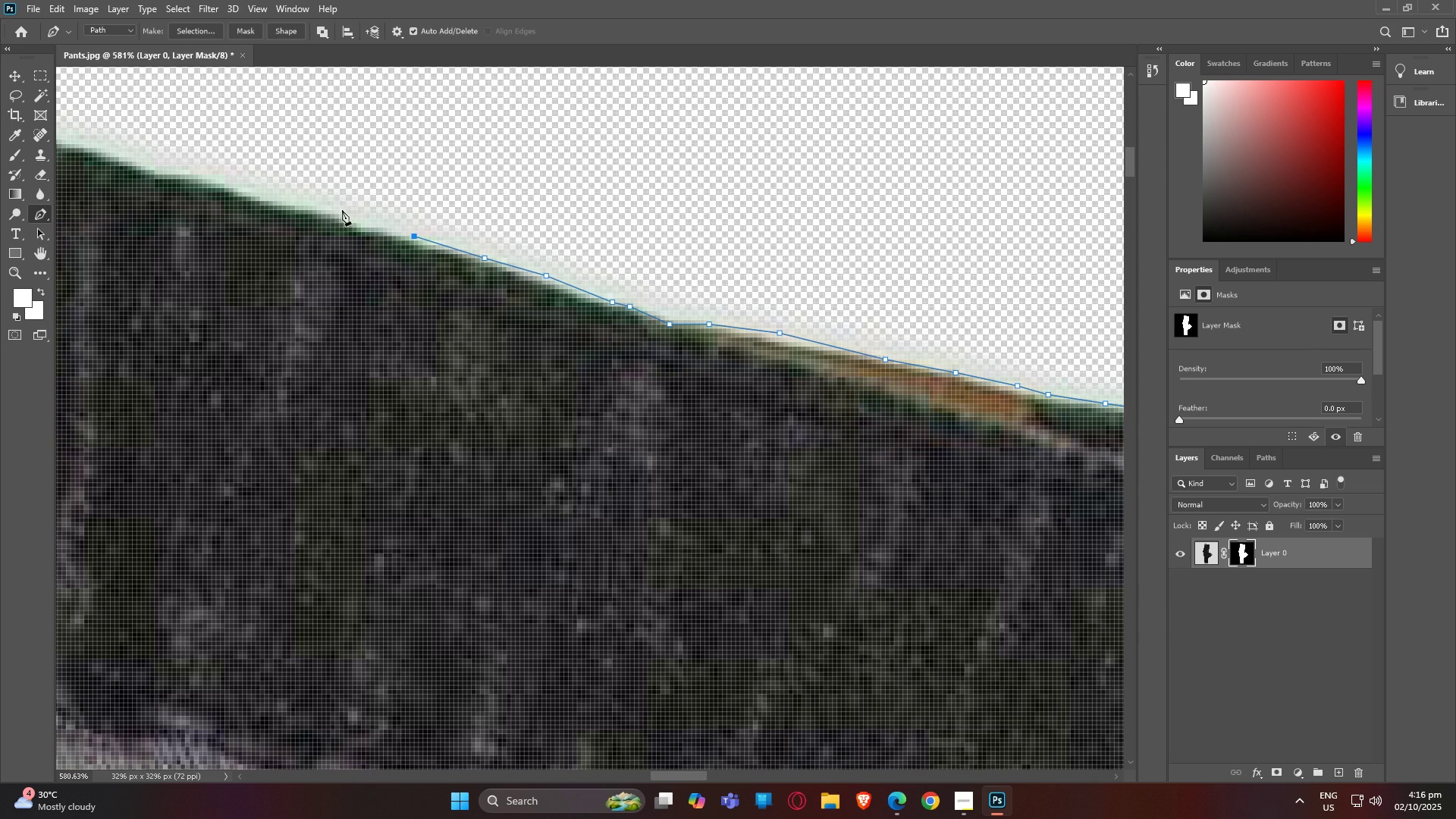 
left_click([335, 216])
 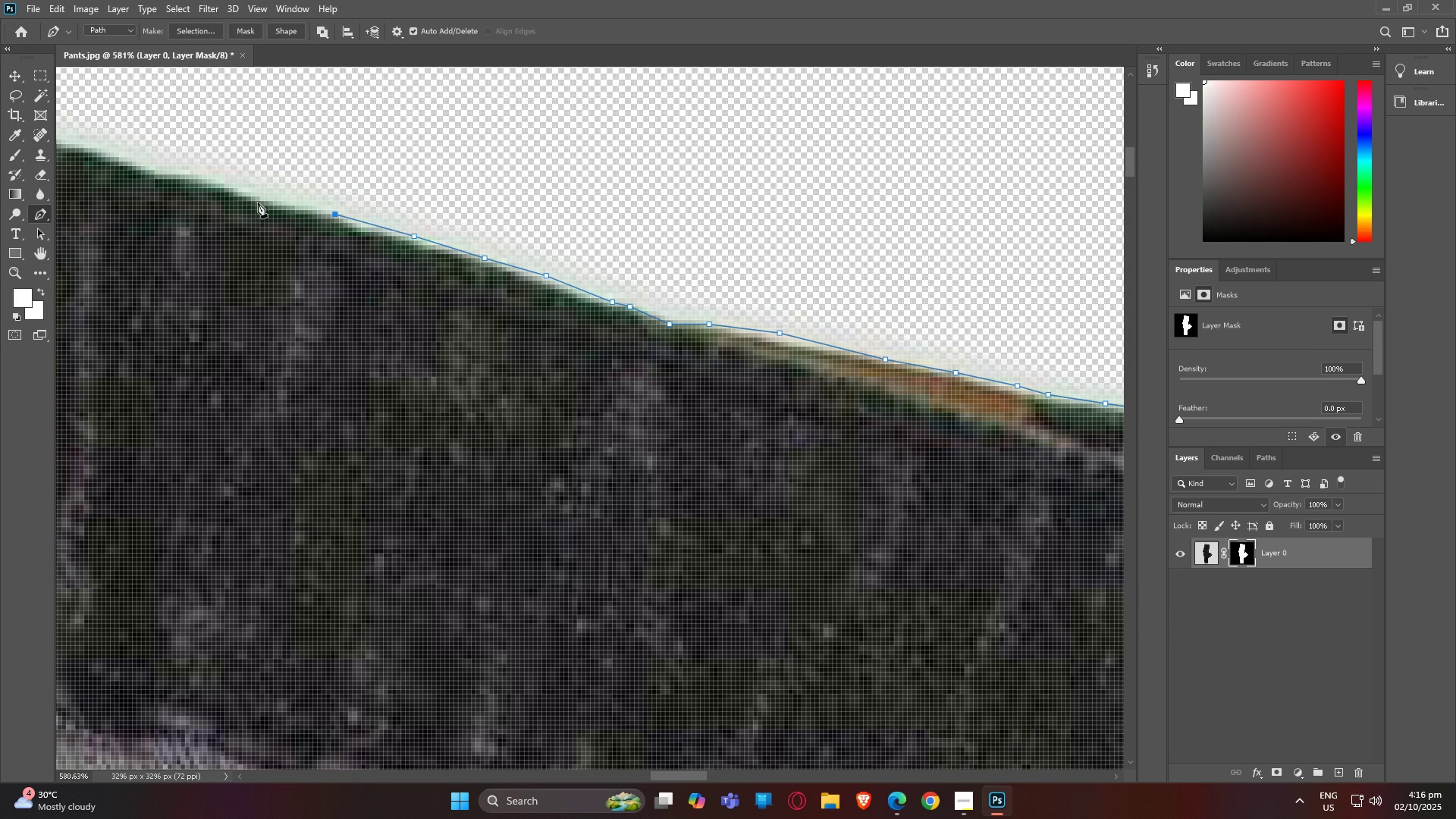 
left_click([252, 201])
 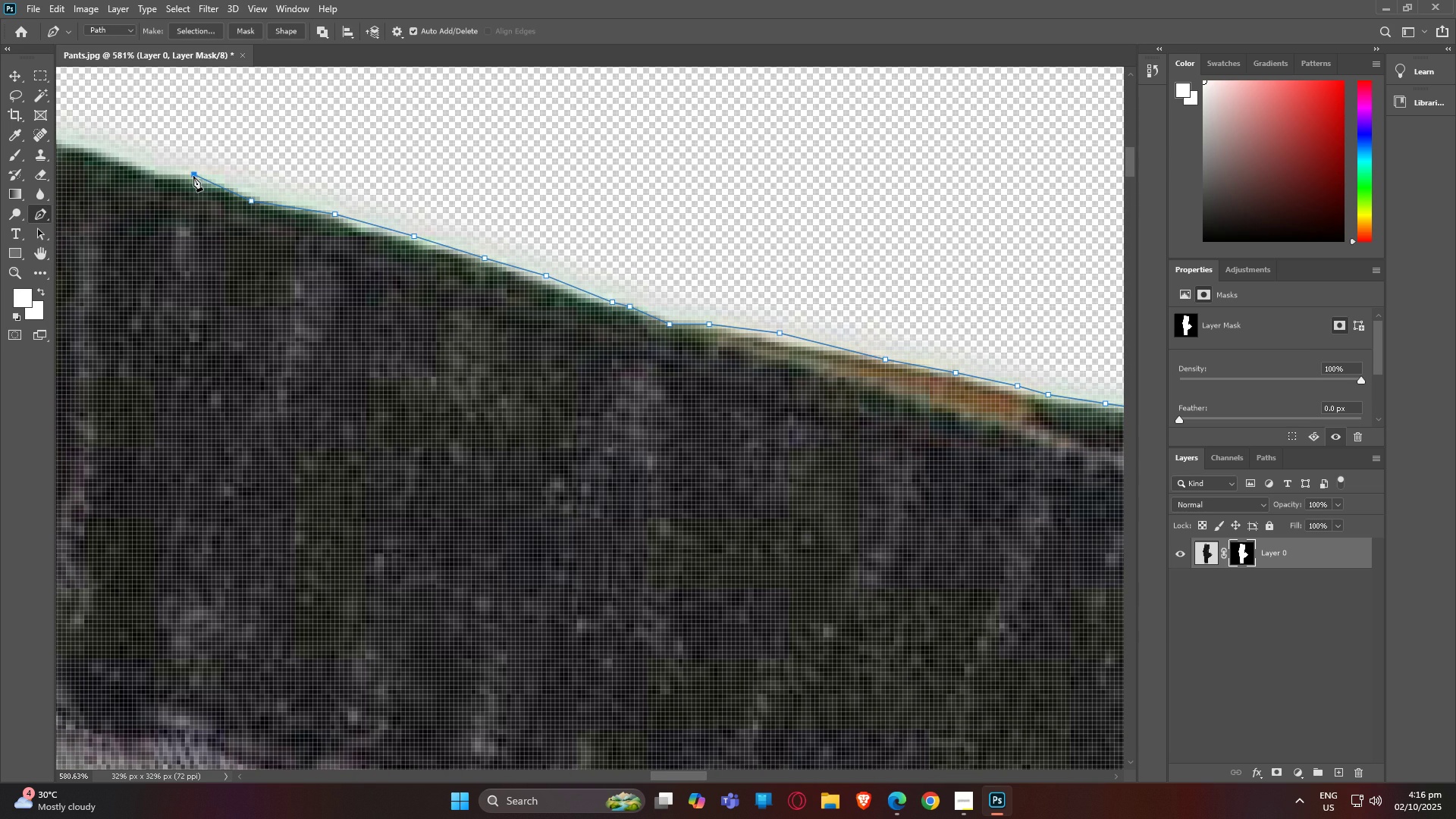 
left_click([193, 176])
 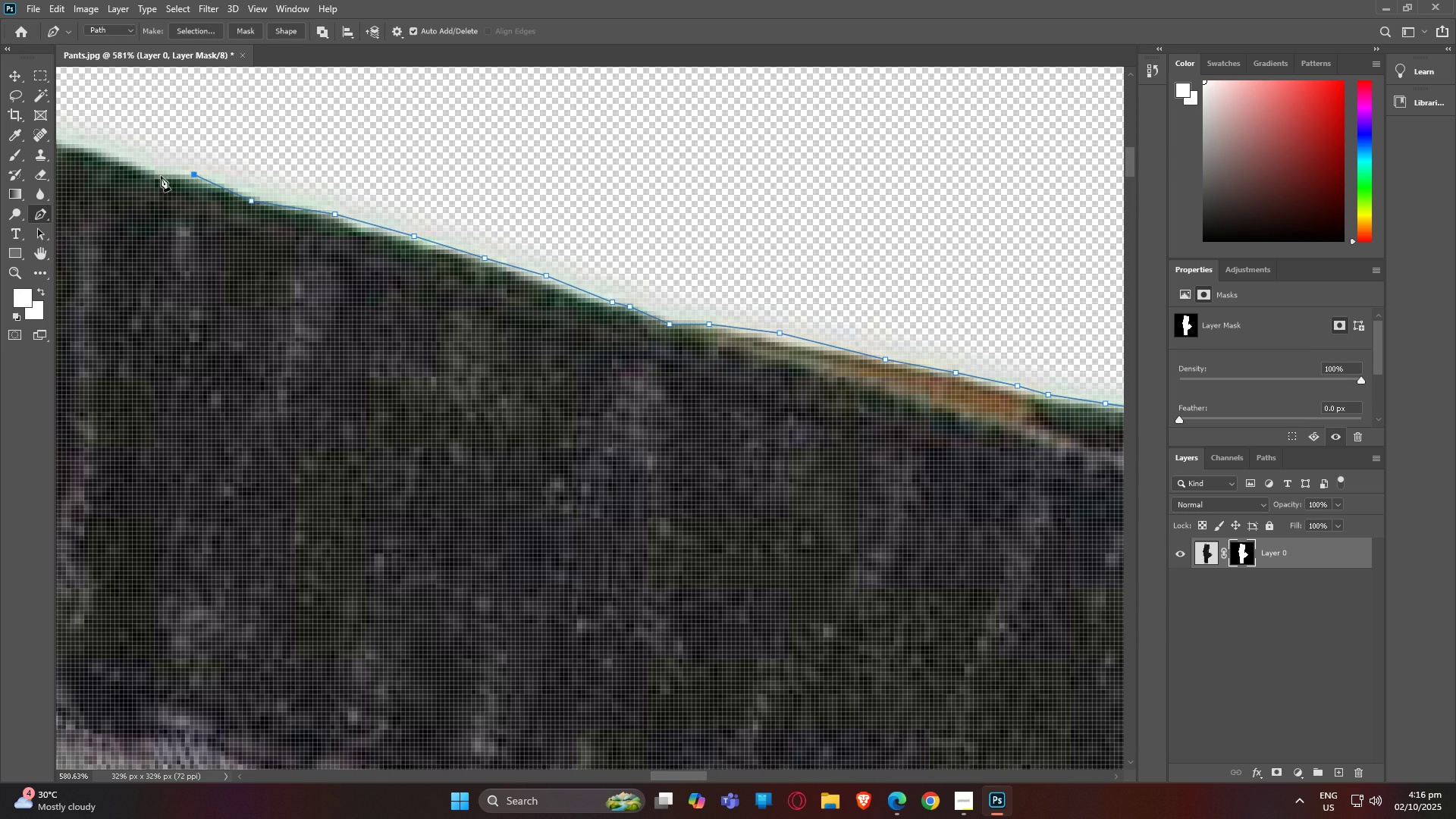 
left_click([164, 176])
 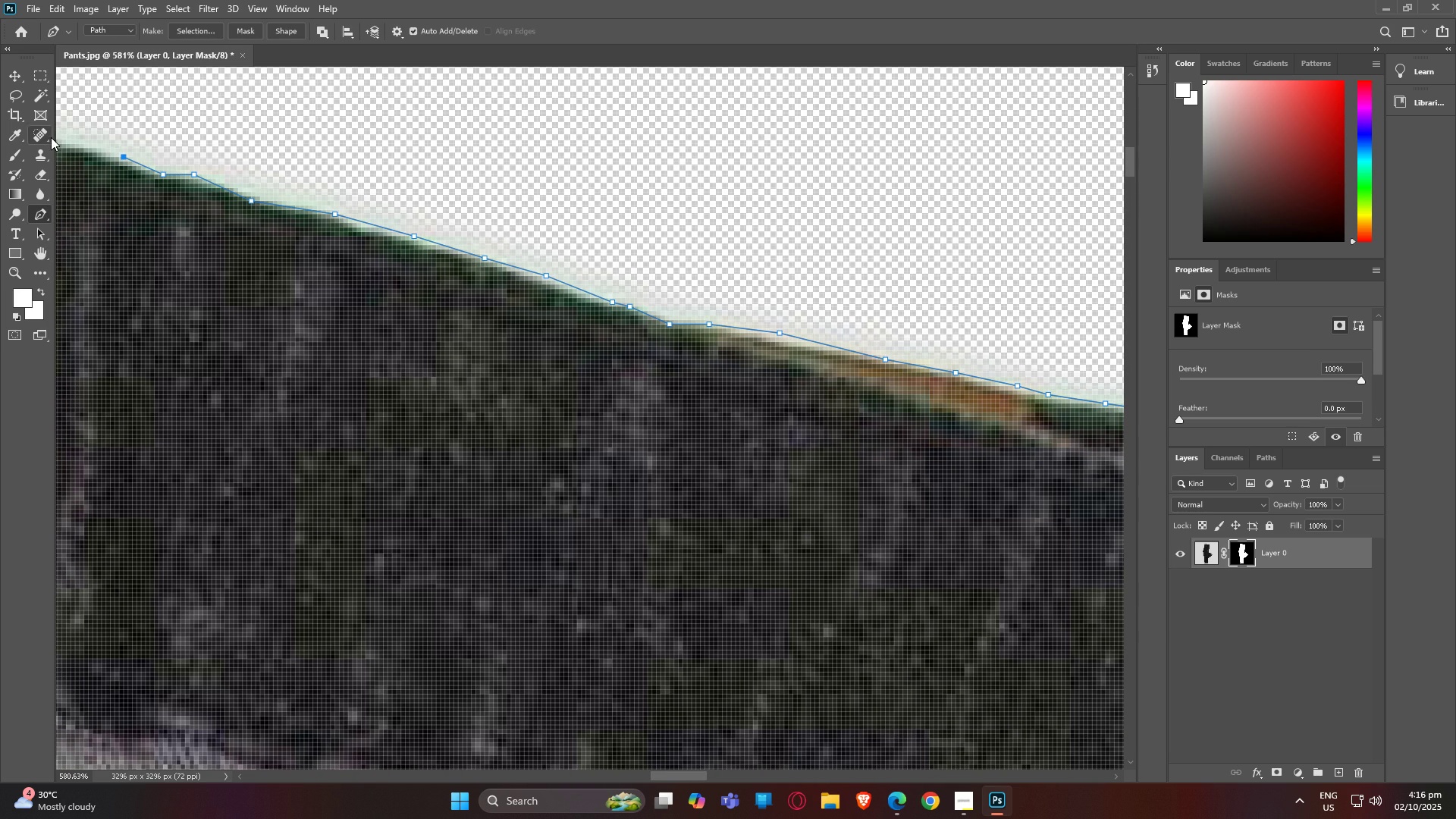 
left_click([64, 135])
 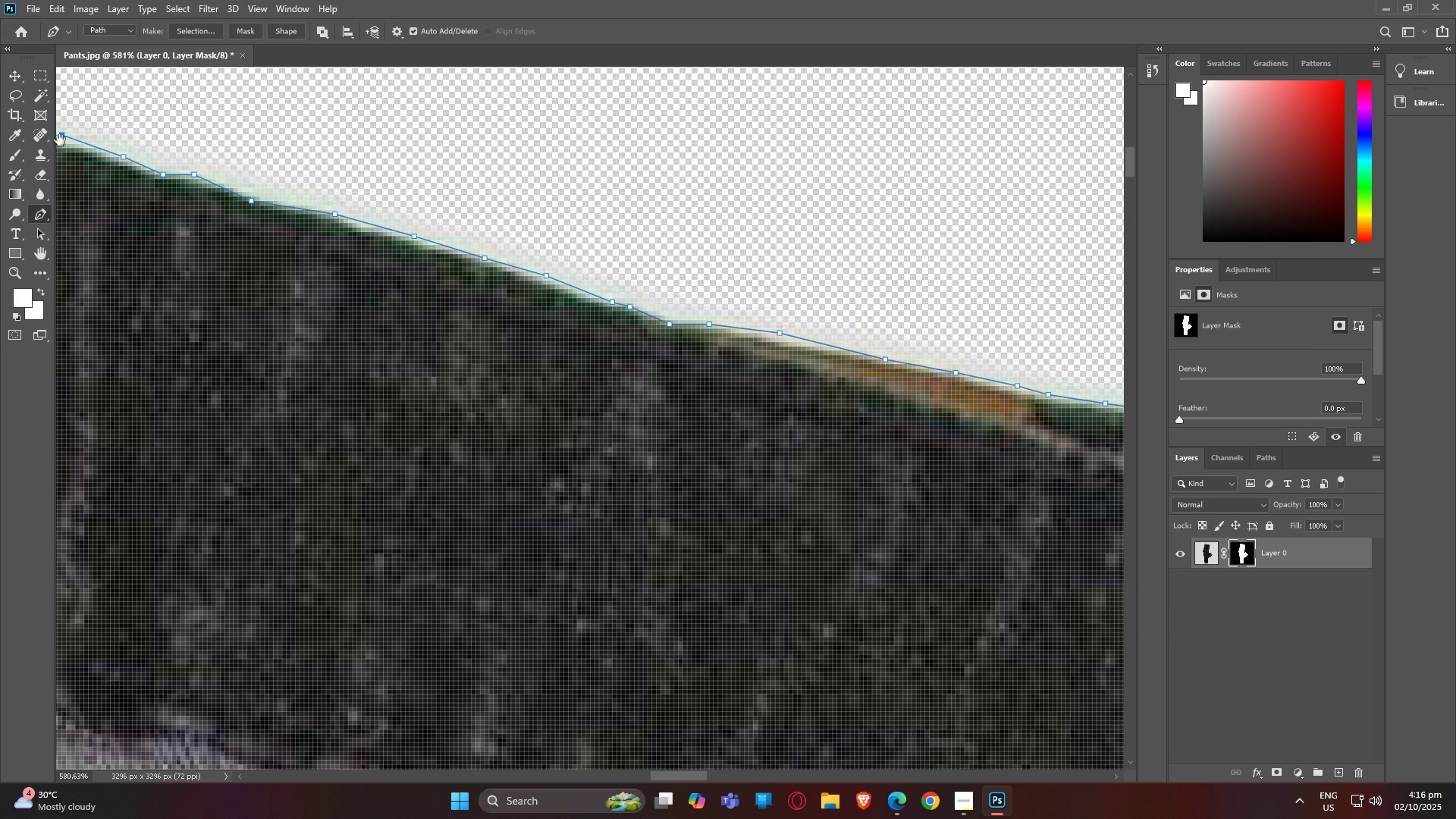 
type(hp)